 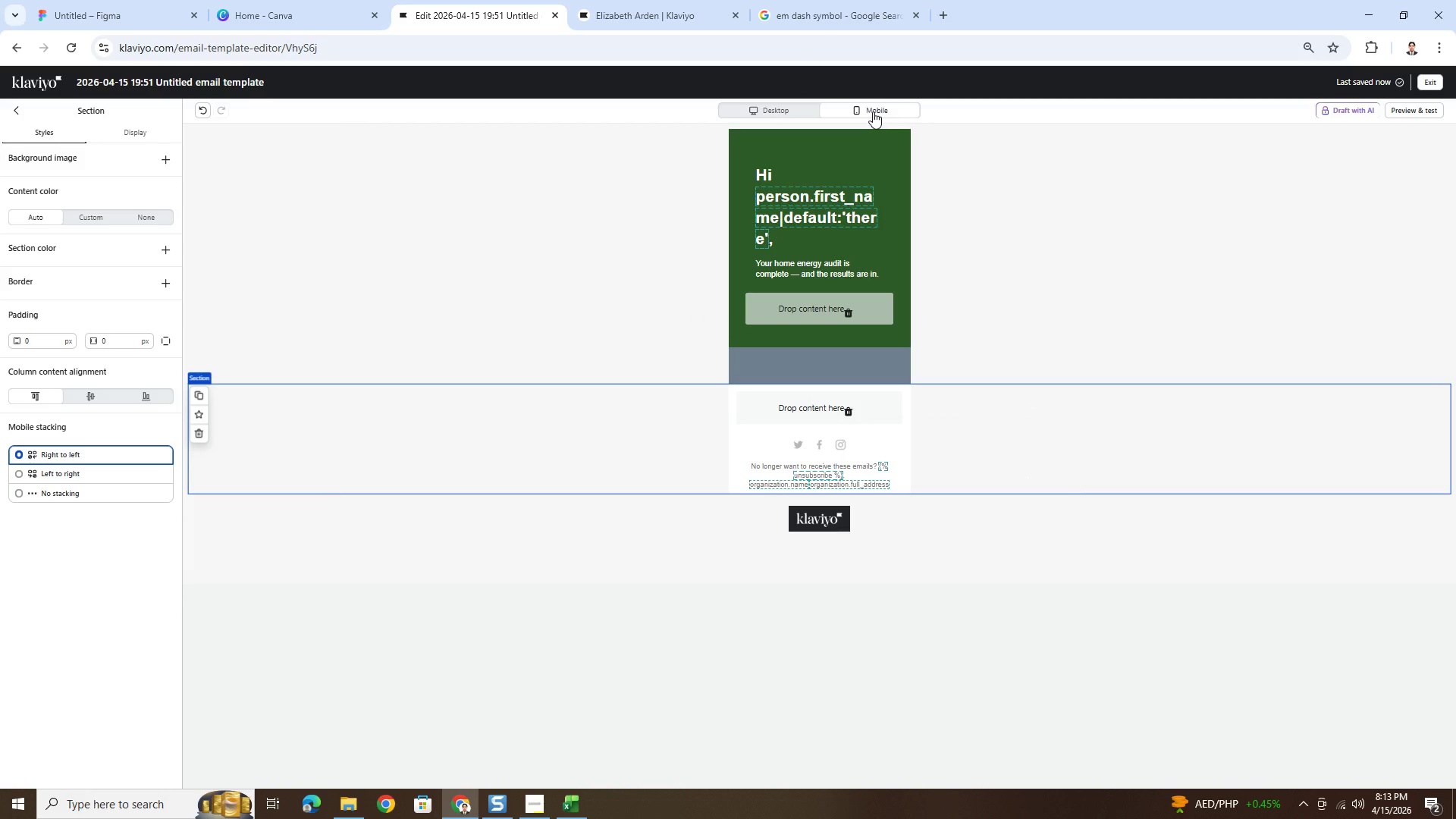 
left_click([1420, 113])
 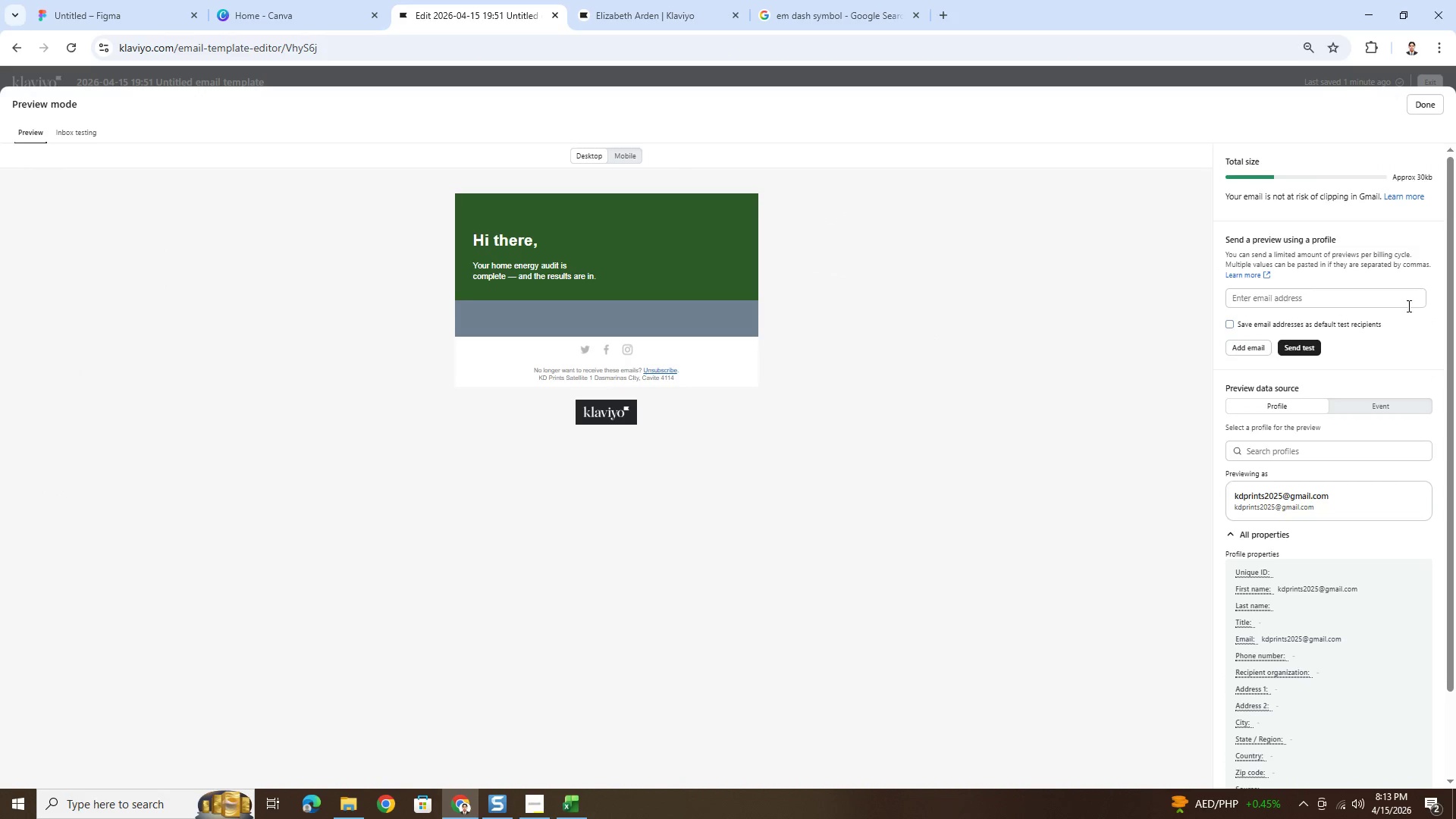 
left_click([1360, 294])
 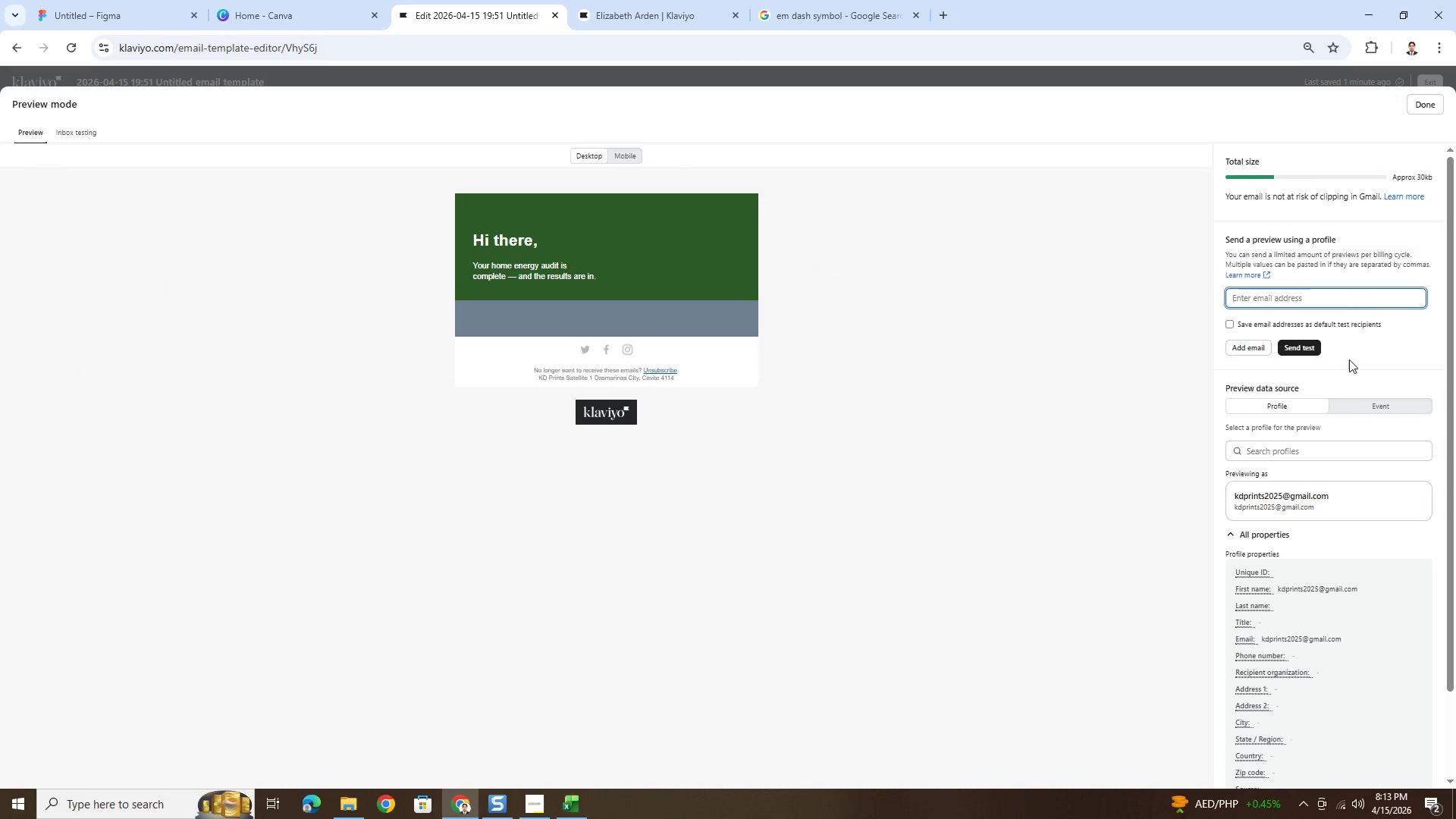 
left_click([1315, 457])
 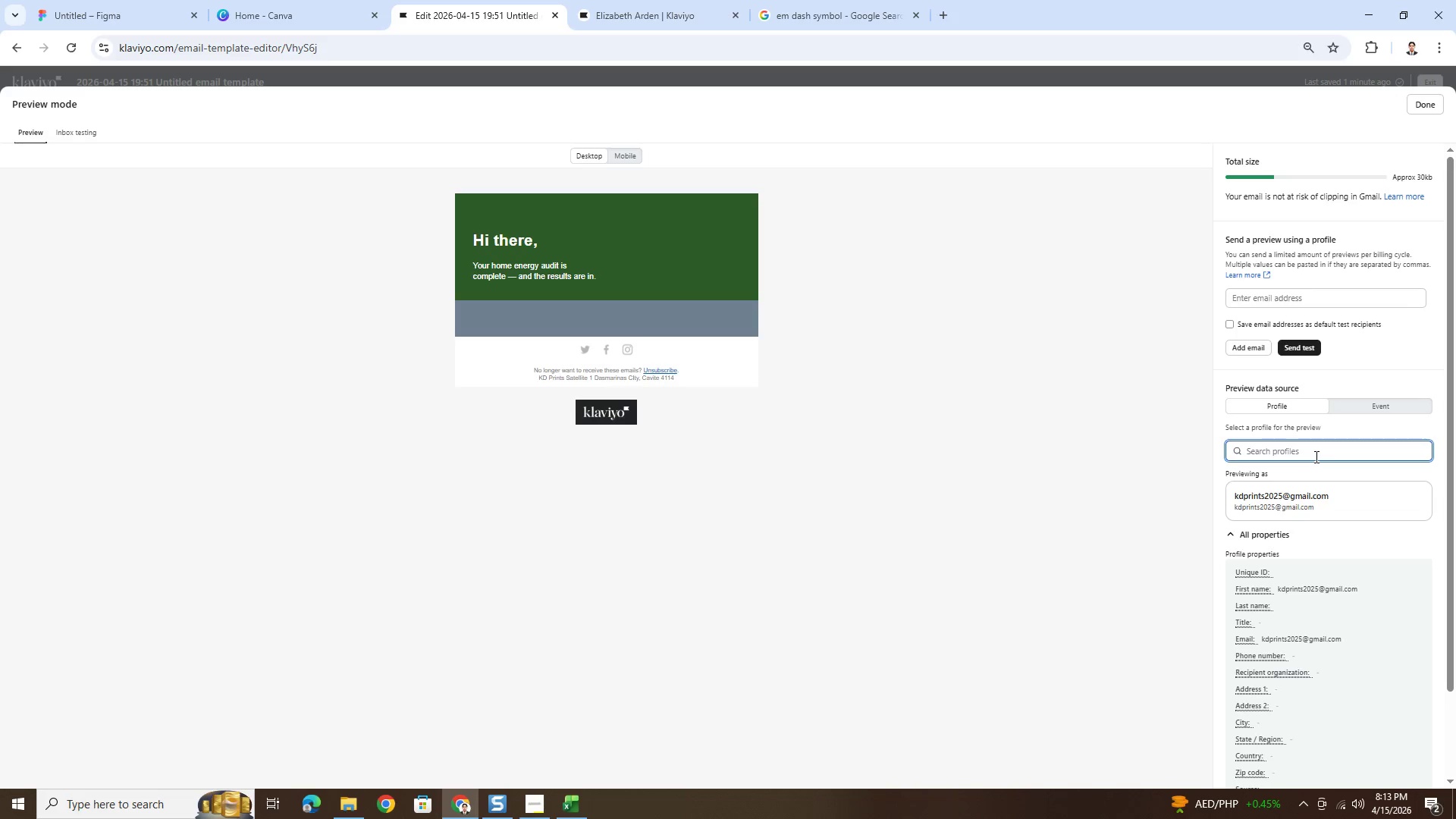 
type(elizabet)
 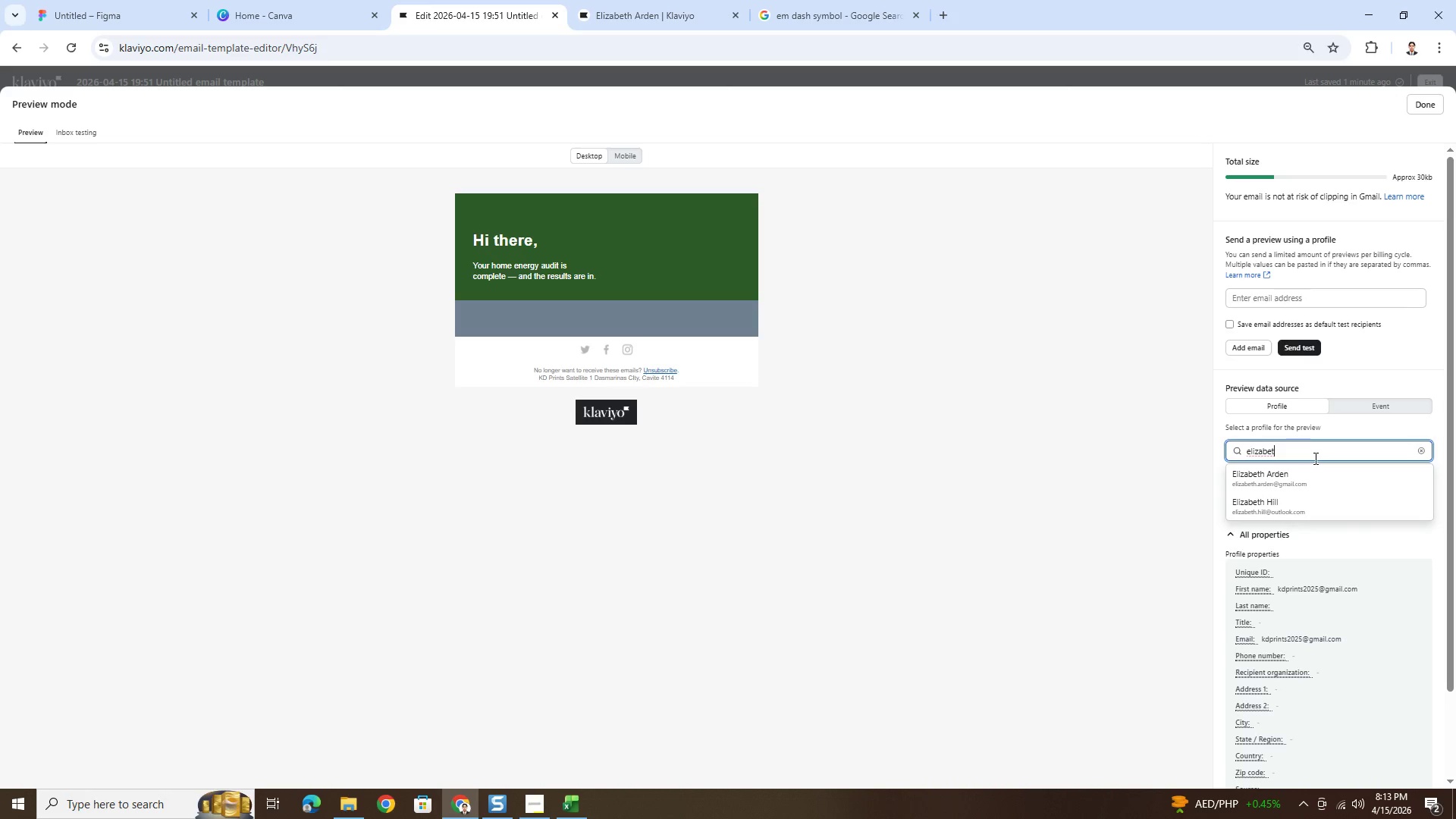 
left_click([1316, 472])
 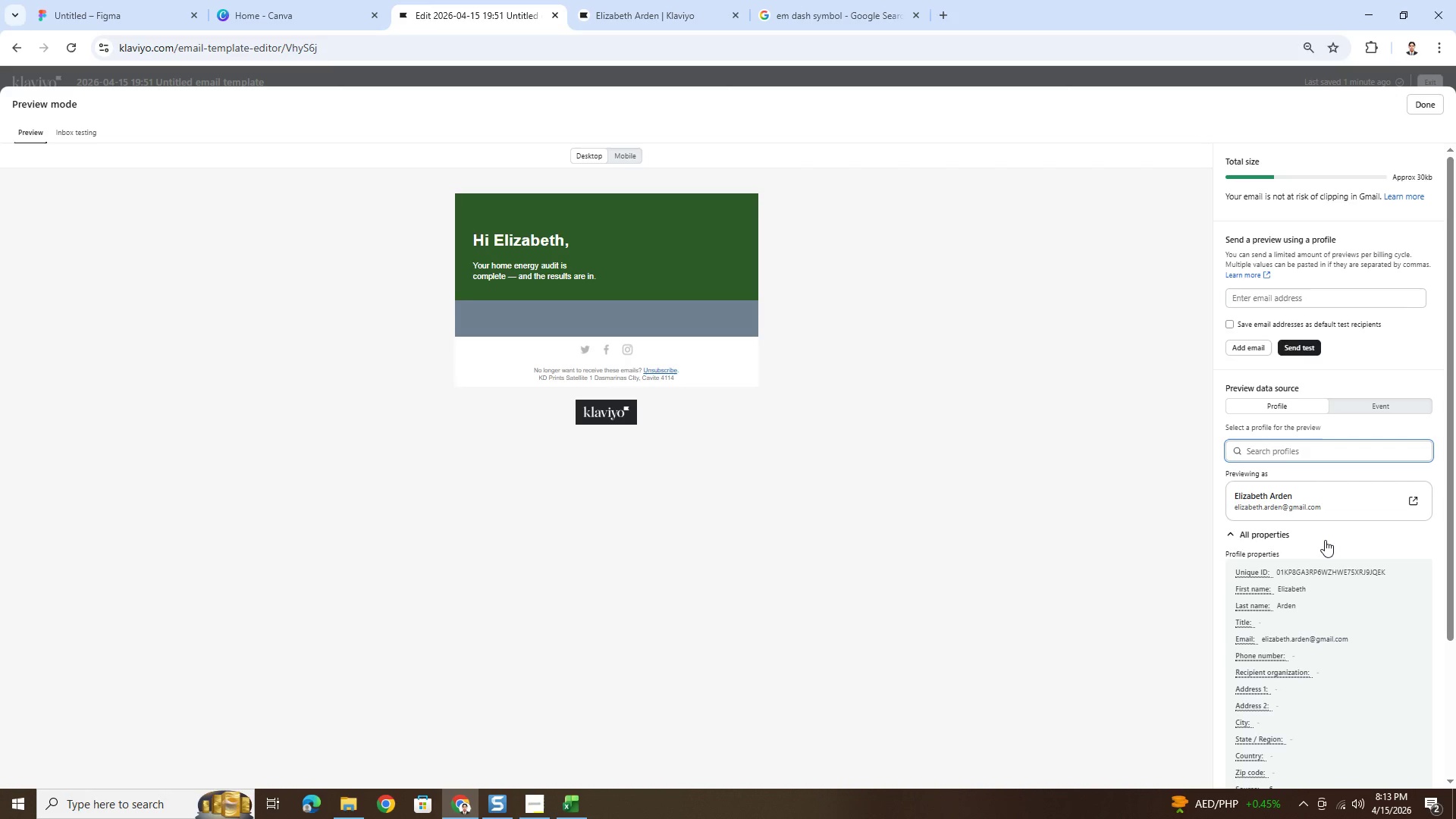 
wait(9.2)
 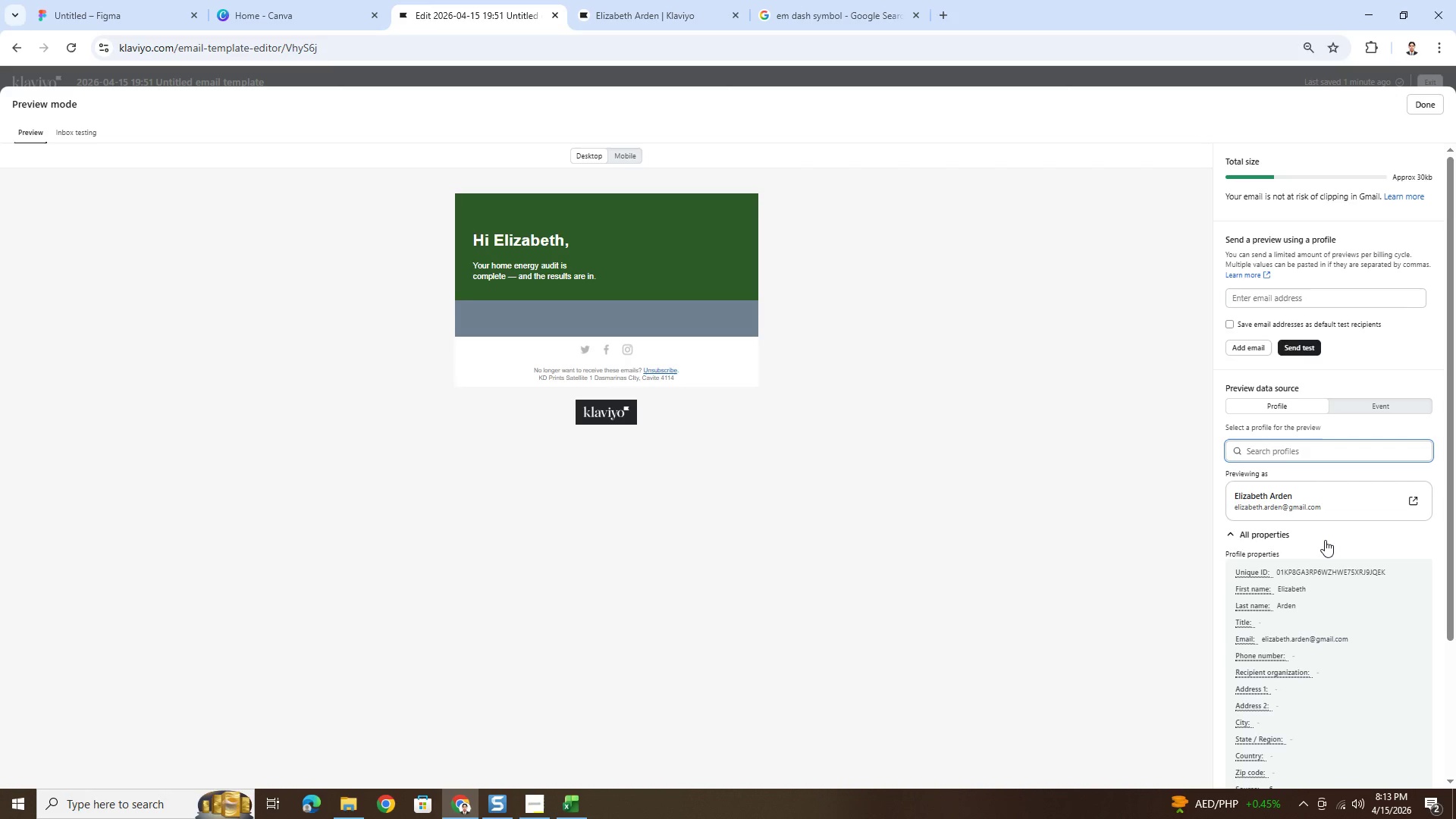 
left_click([1426, 101])
 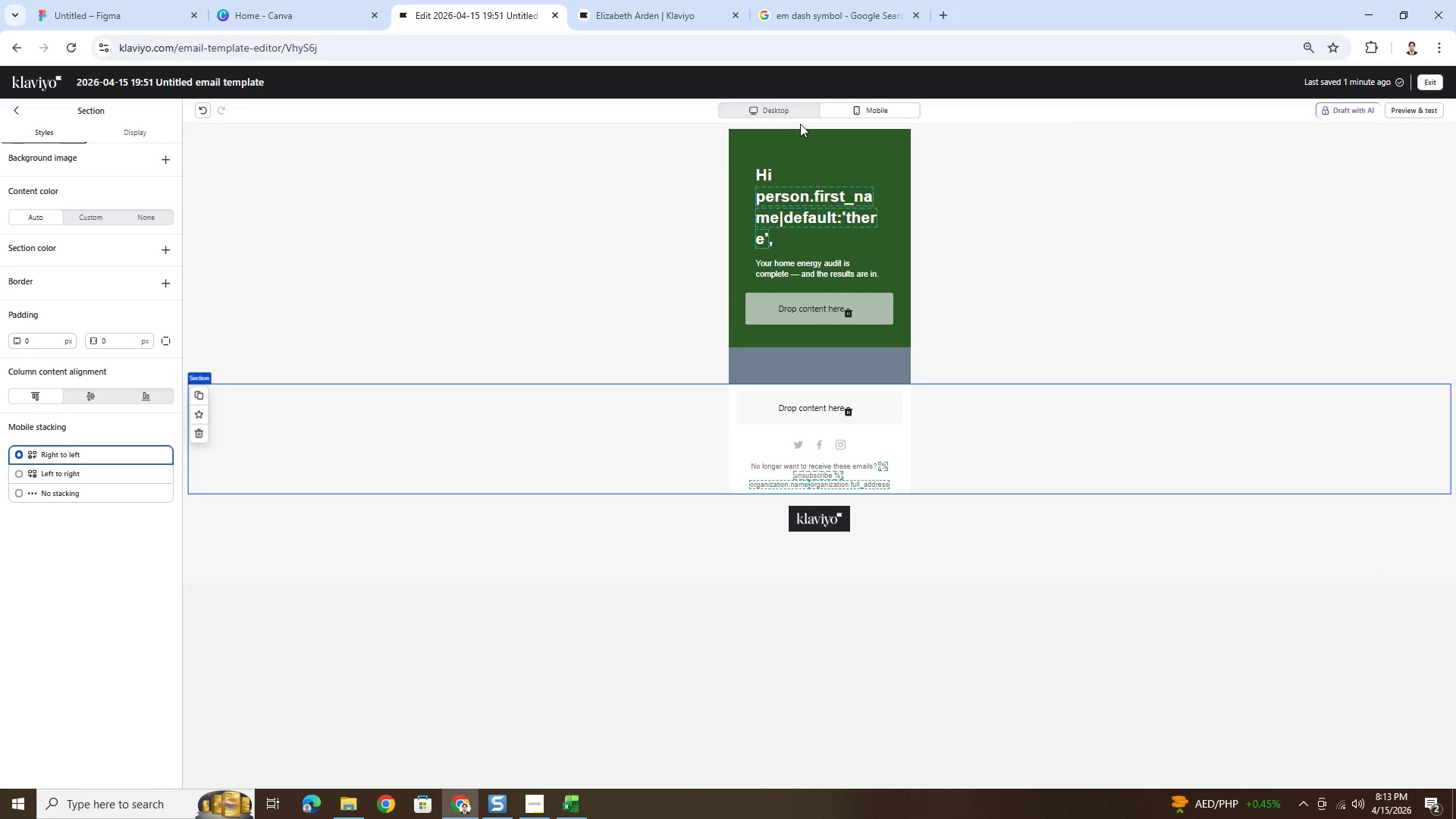 
left_click([798, 115])
 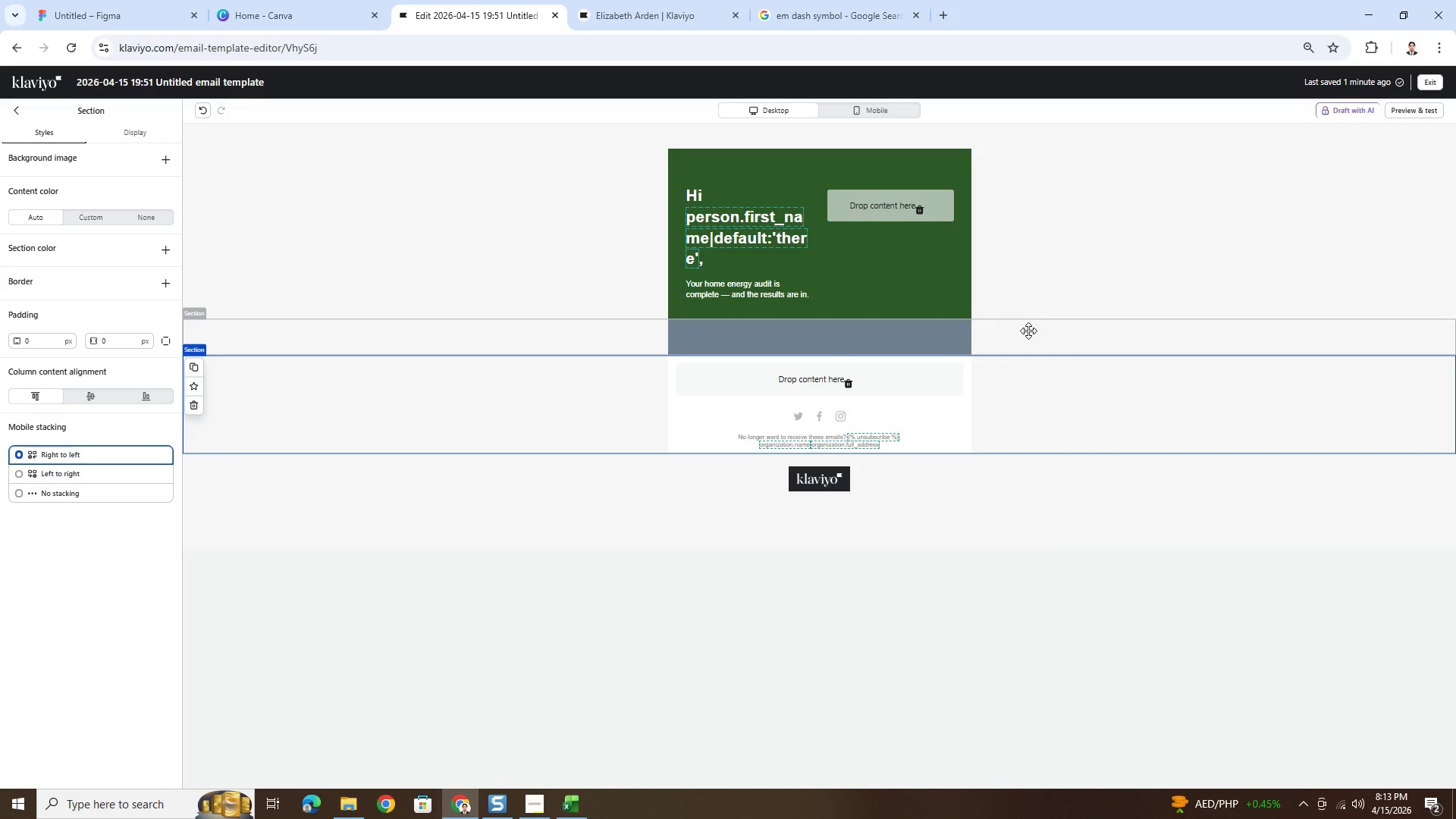 
wait(13.06)
 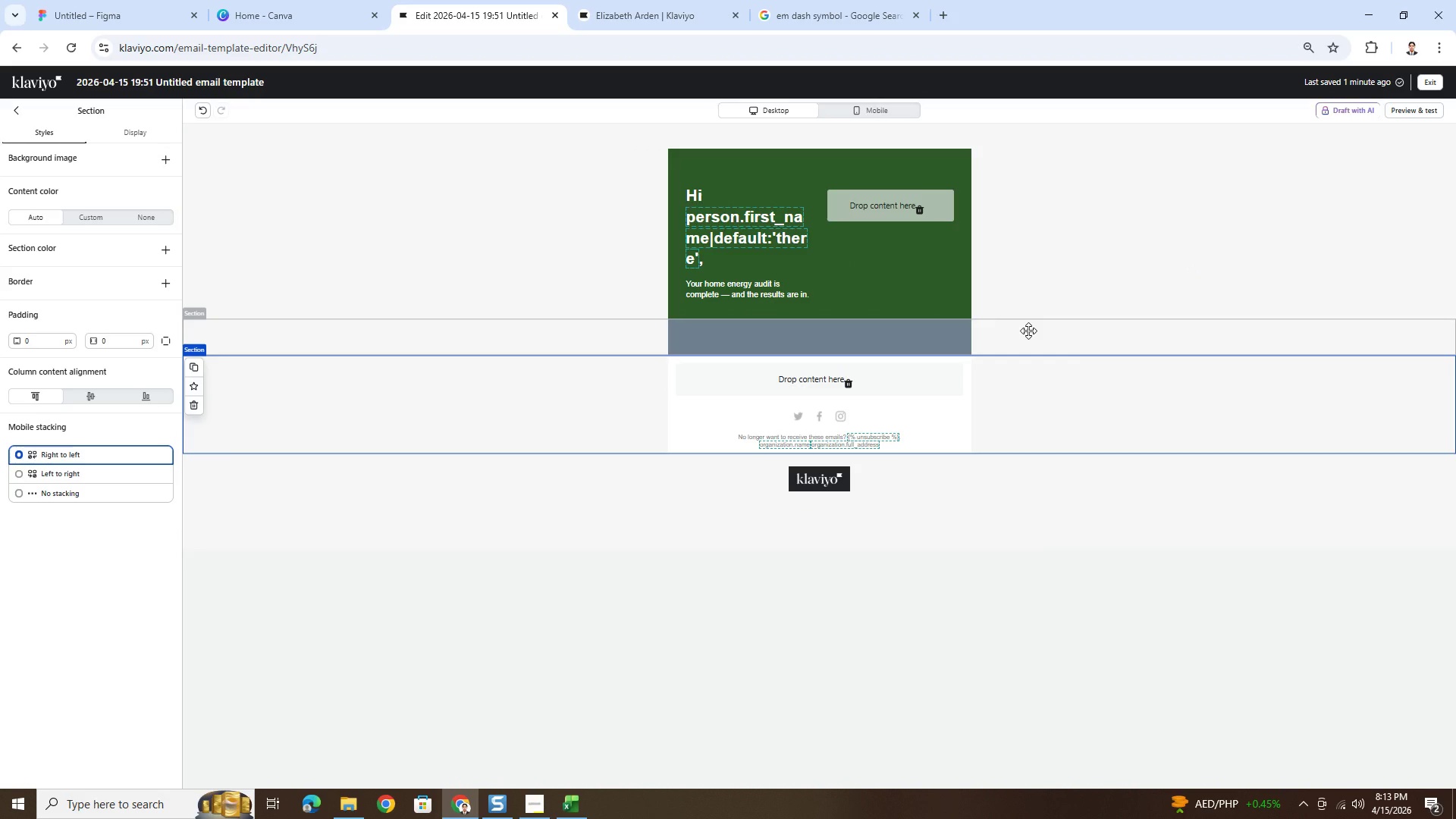 
left_click([570, 803])
 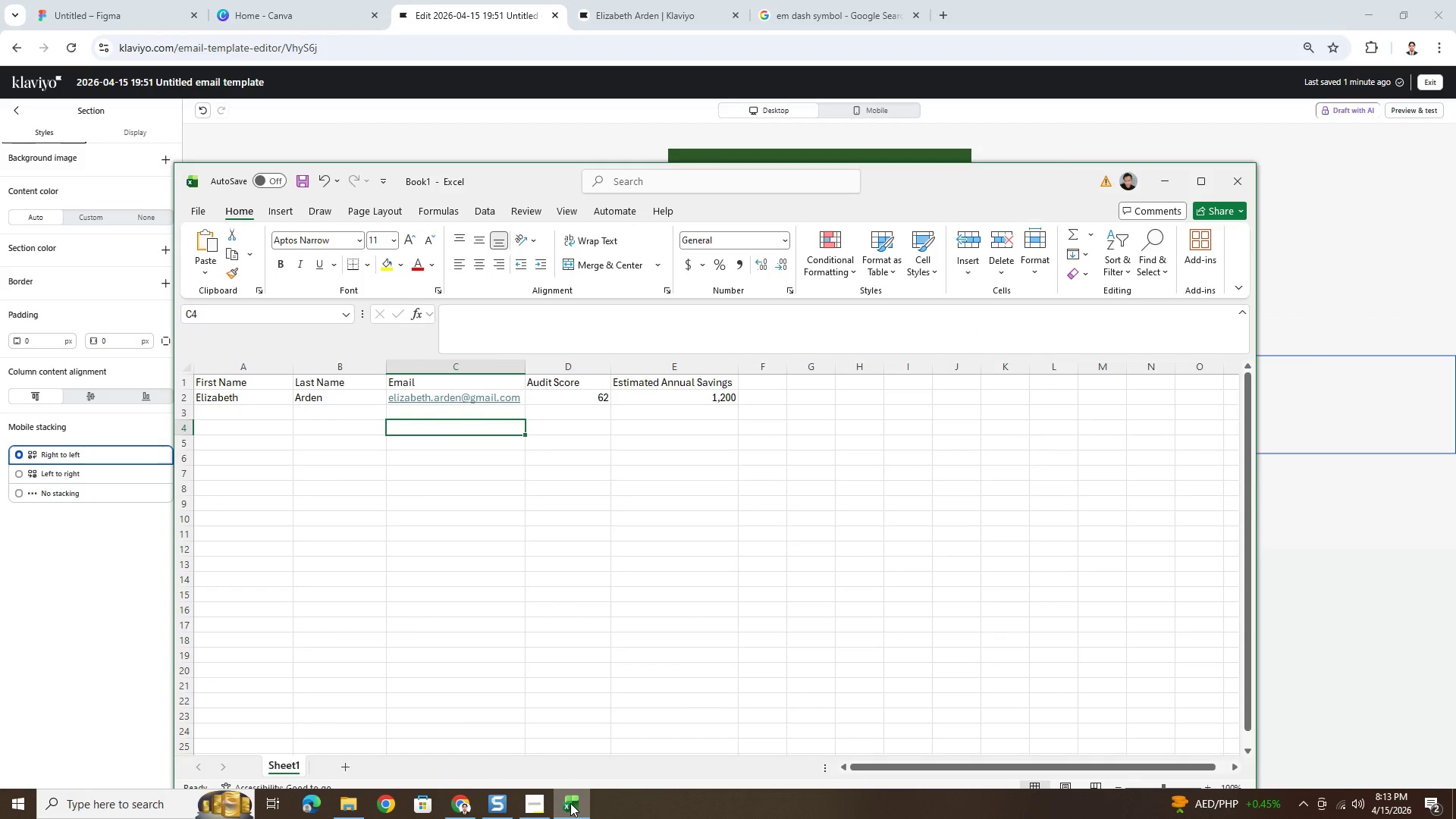 
left_click([570, 803])
 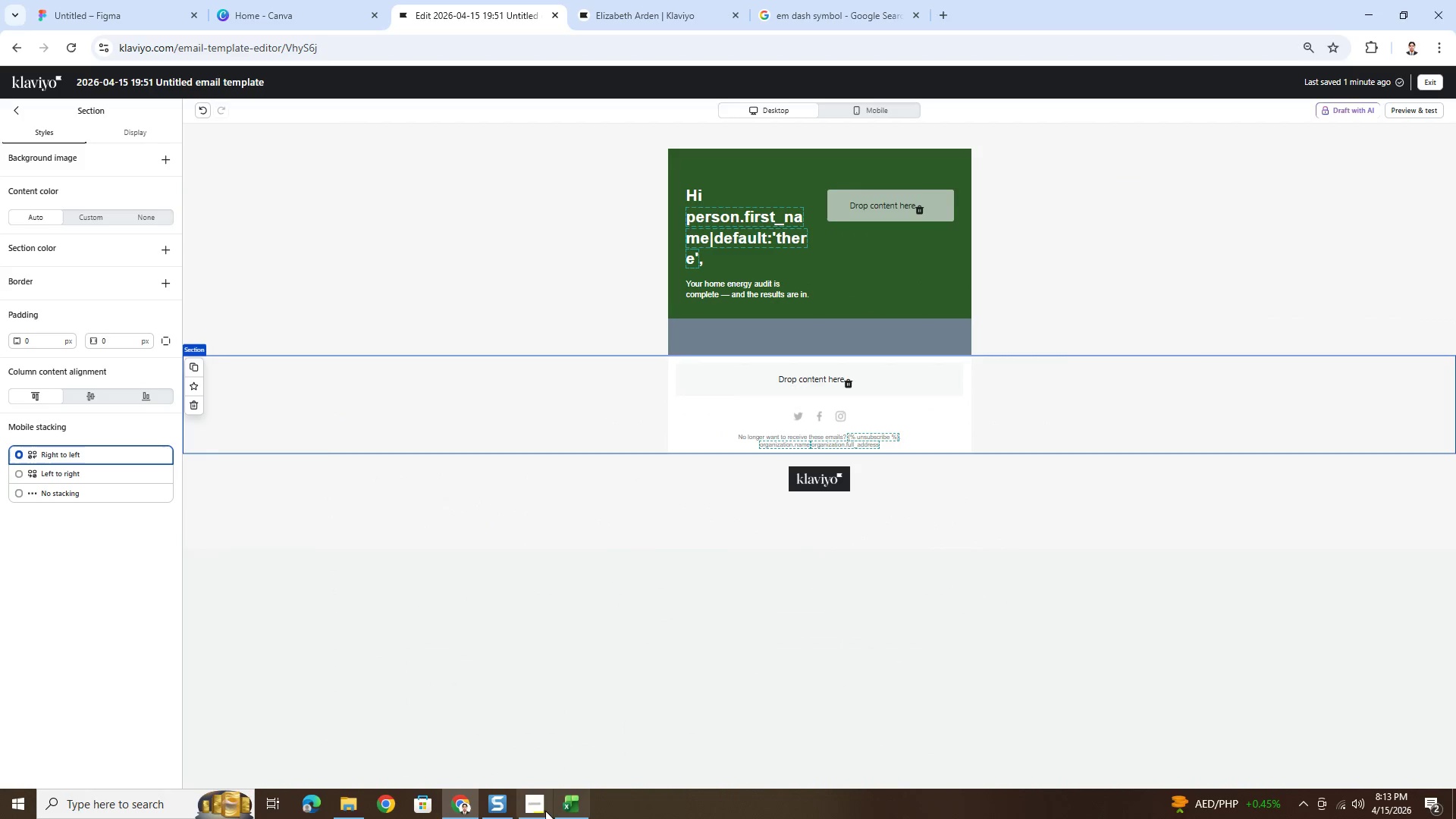 
left_click([545, 811])